 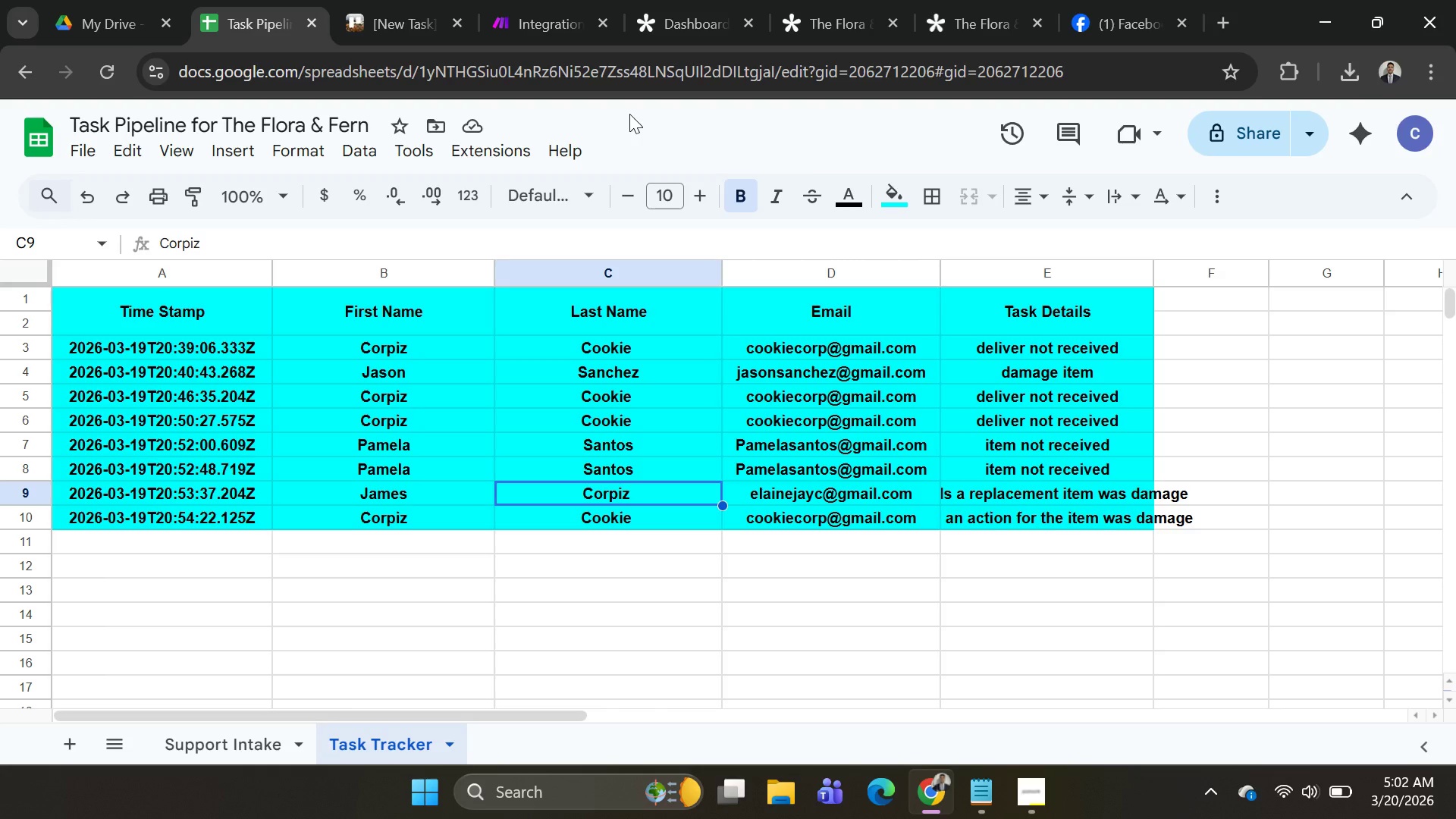 
left_click([1313, 138])
 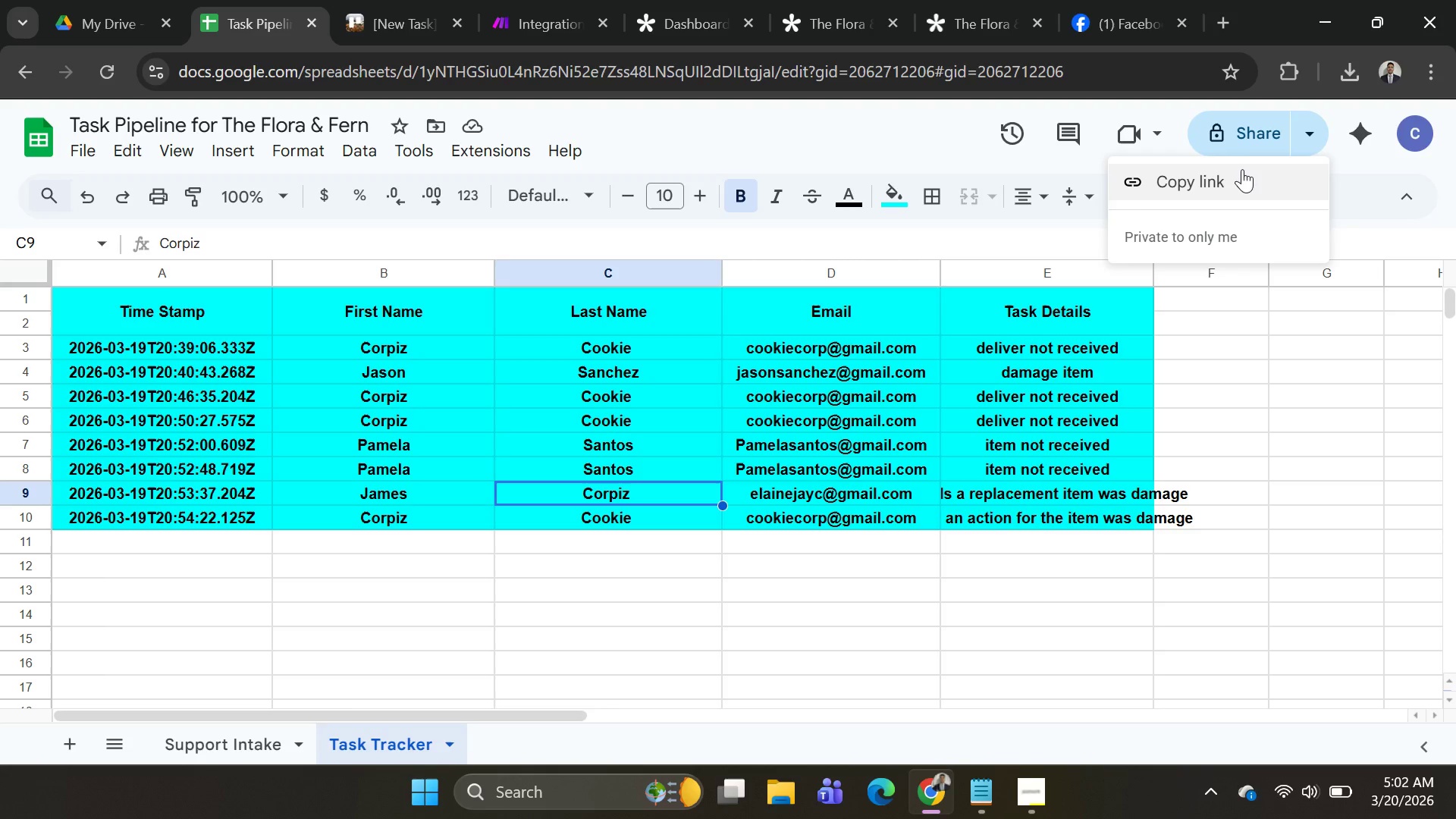 
left_click([1240, 134])
 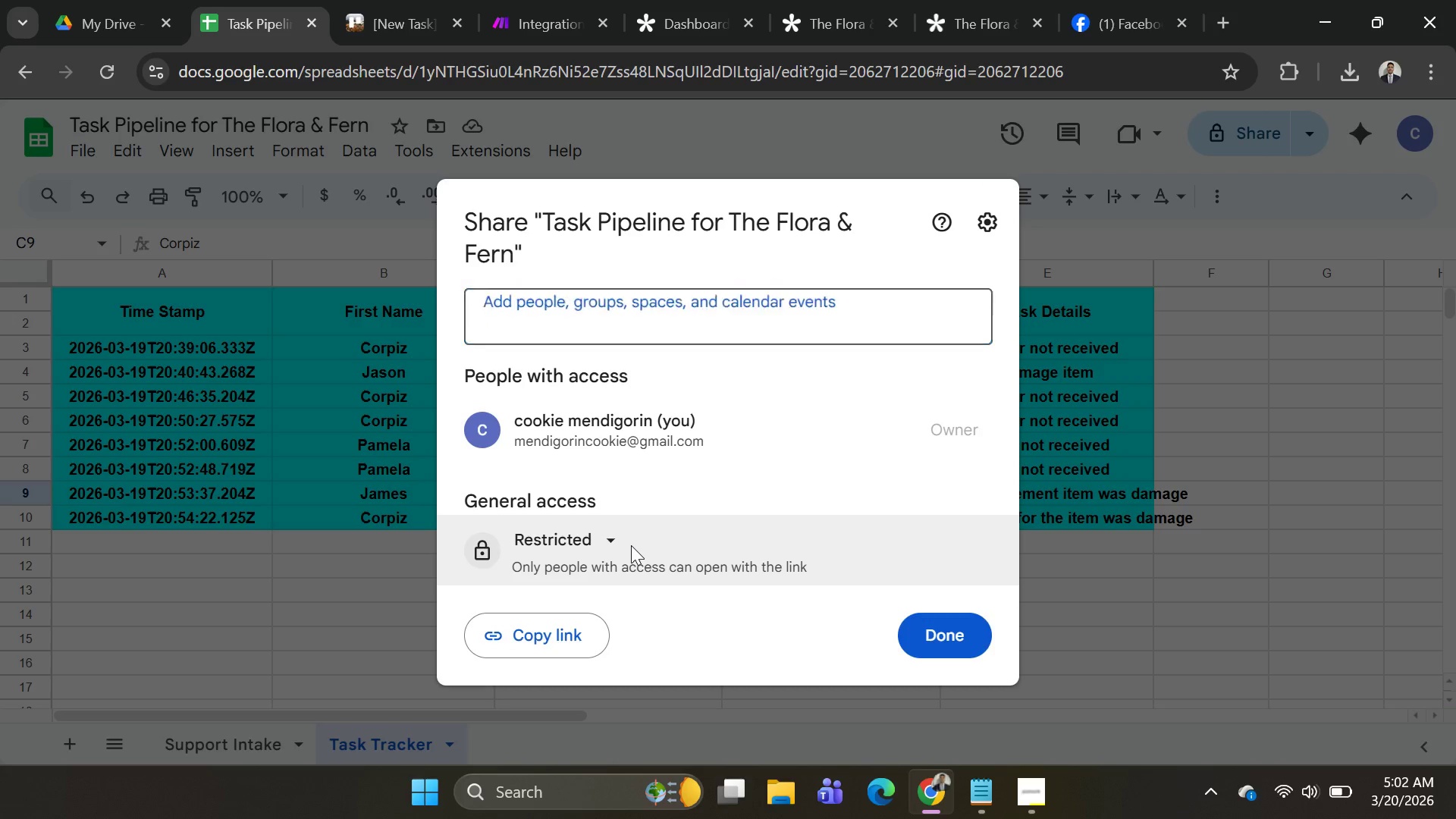 
left_click([609, 540])
 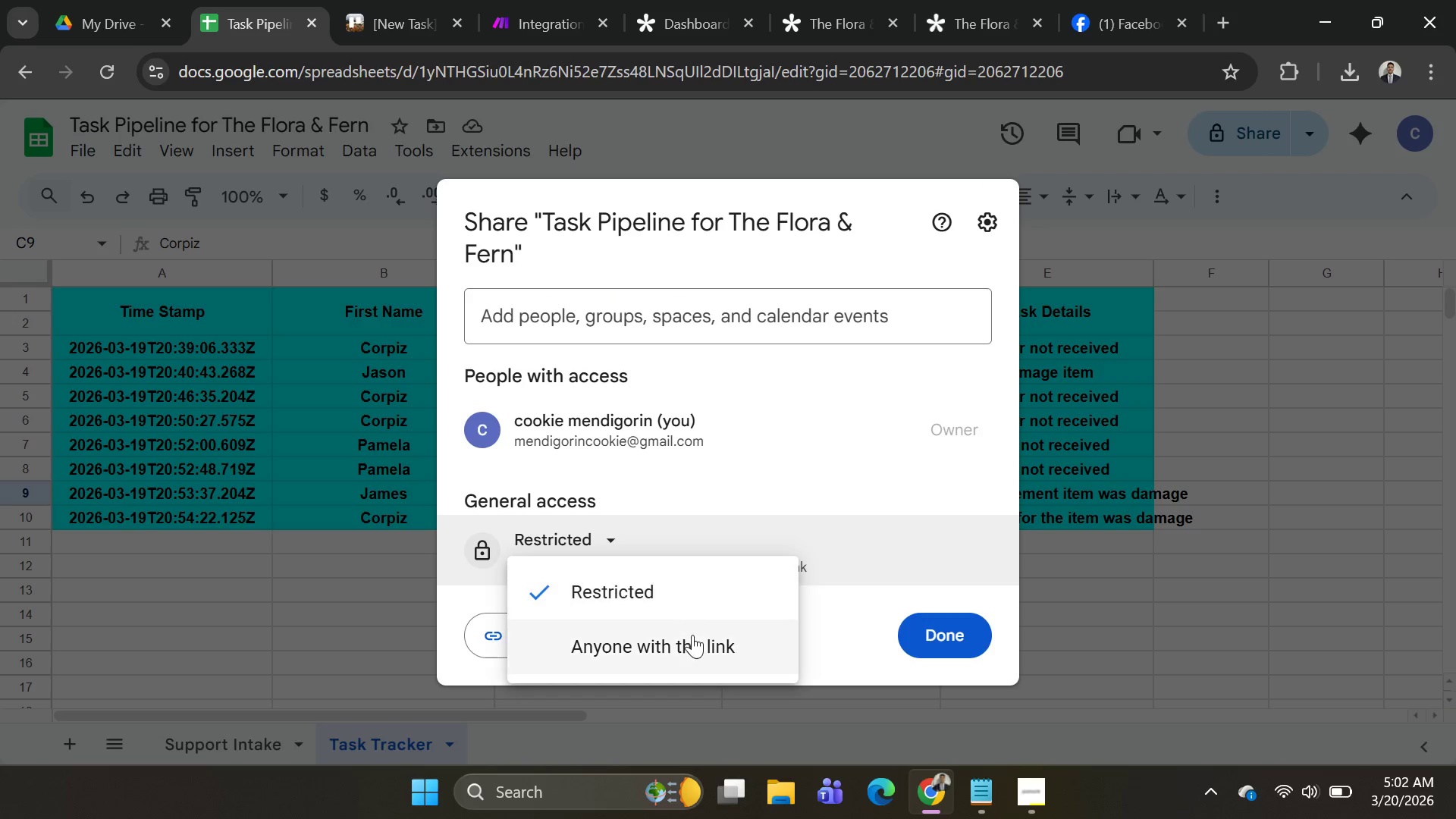 
left_click([691, 639])
 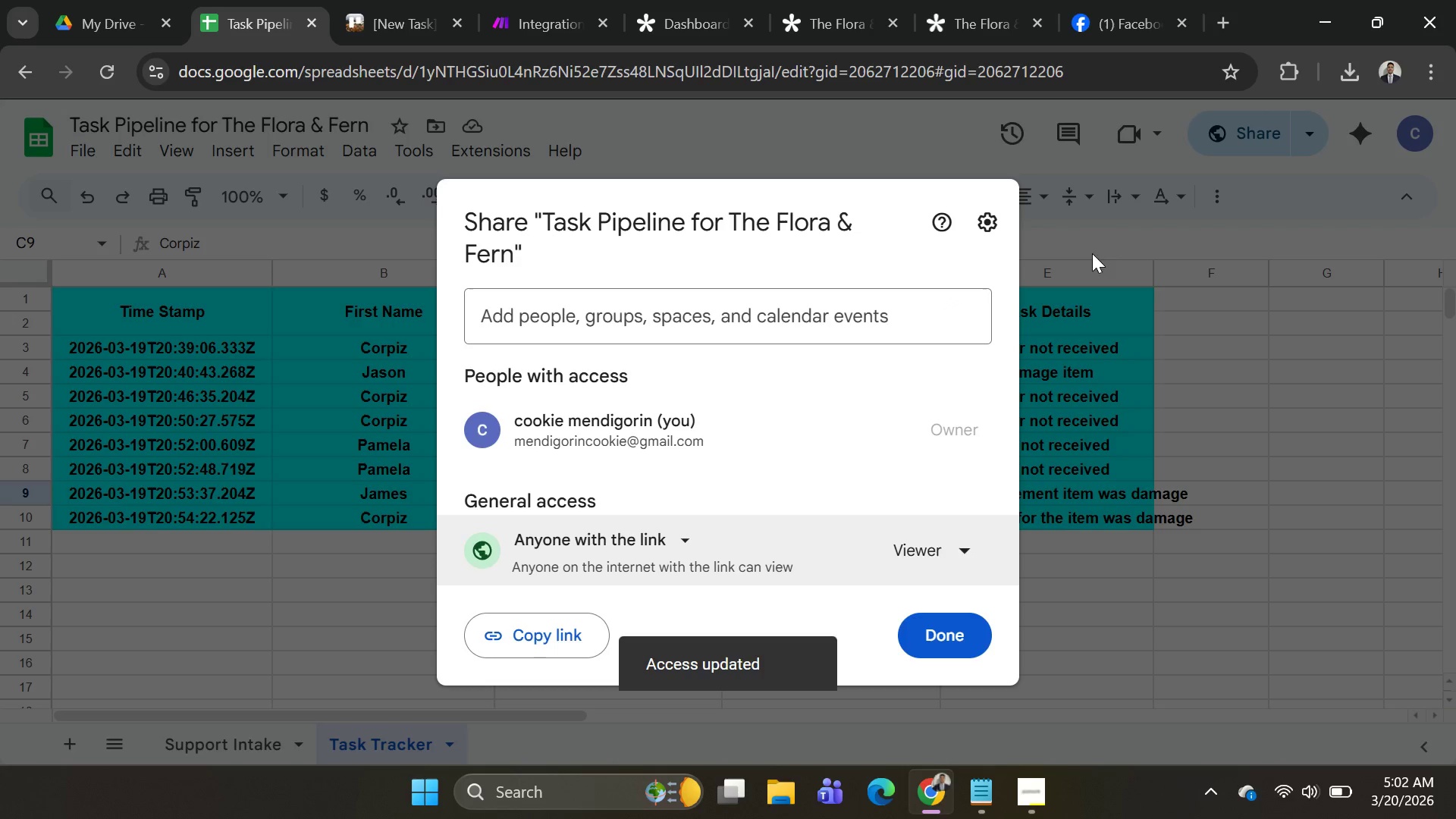 
left_click([957, 641])
 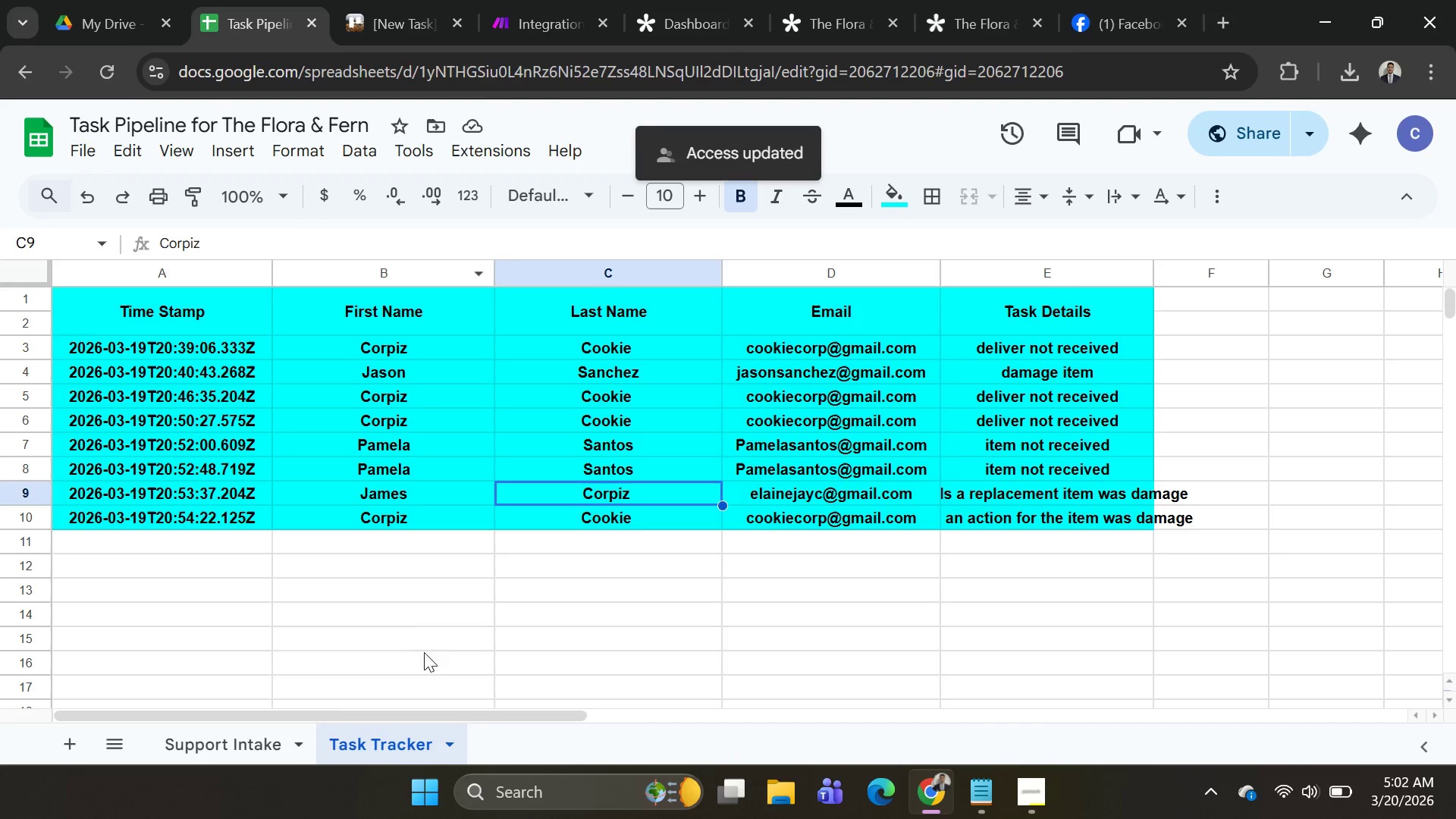 
left_click([240, 745])
 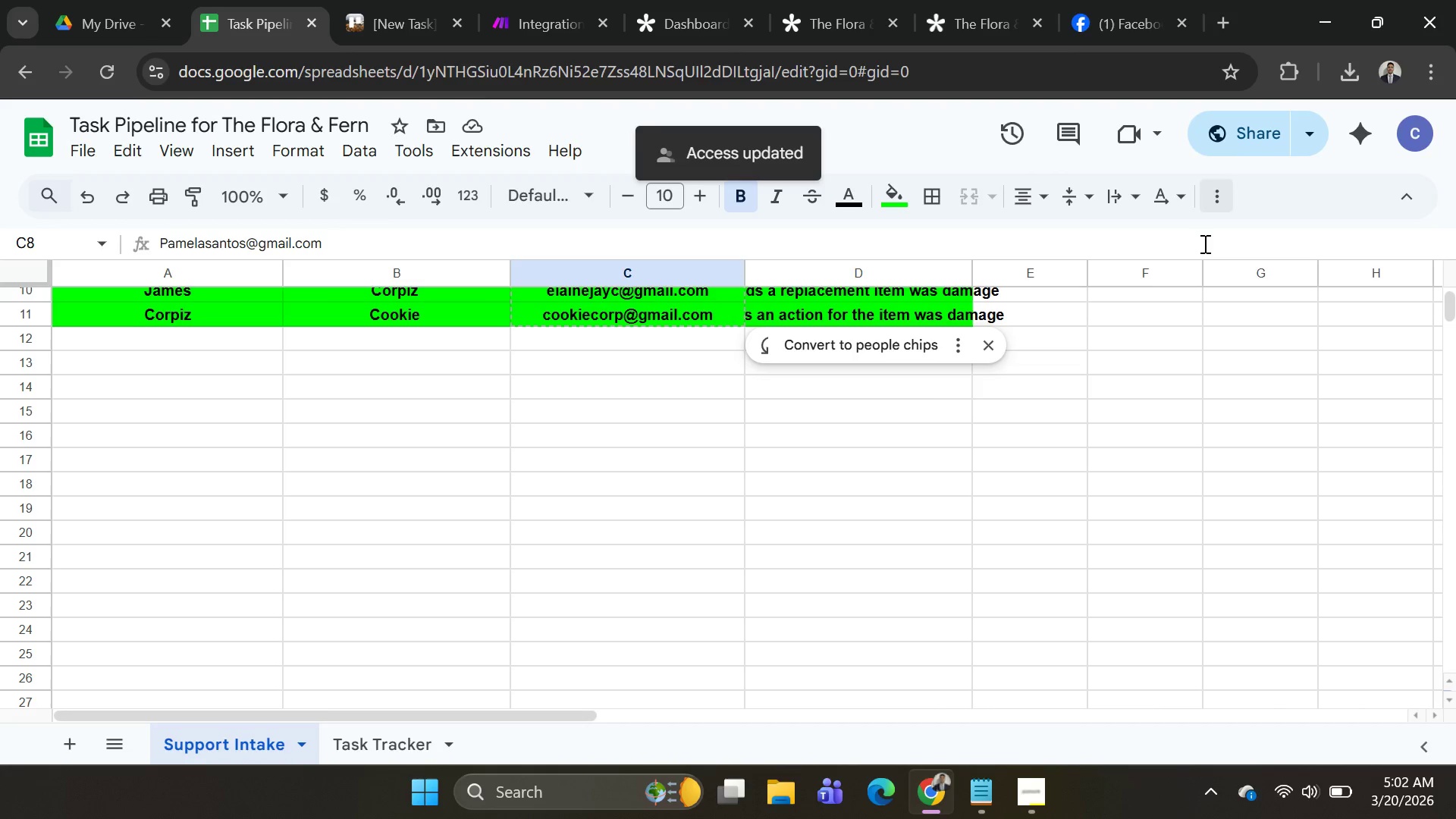 
scroll: coordinate [826, 464], scroll_direction: up, amount: 15.0
 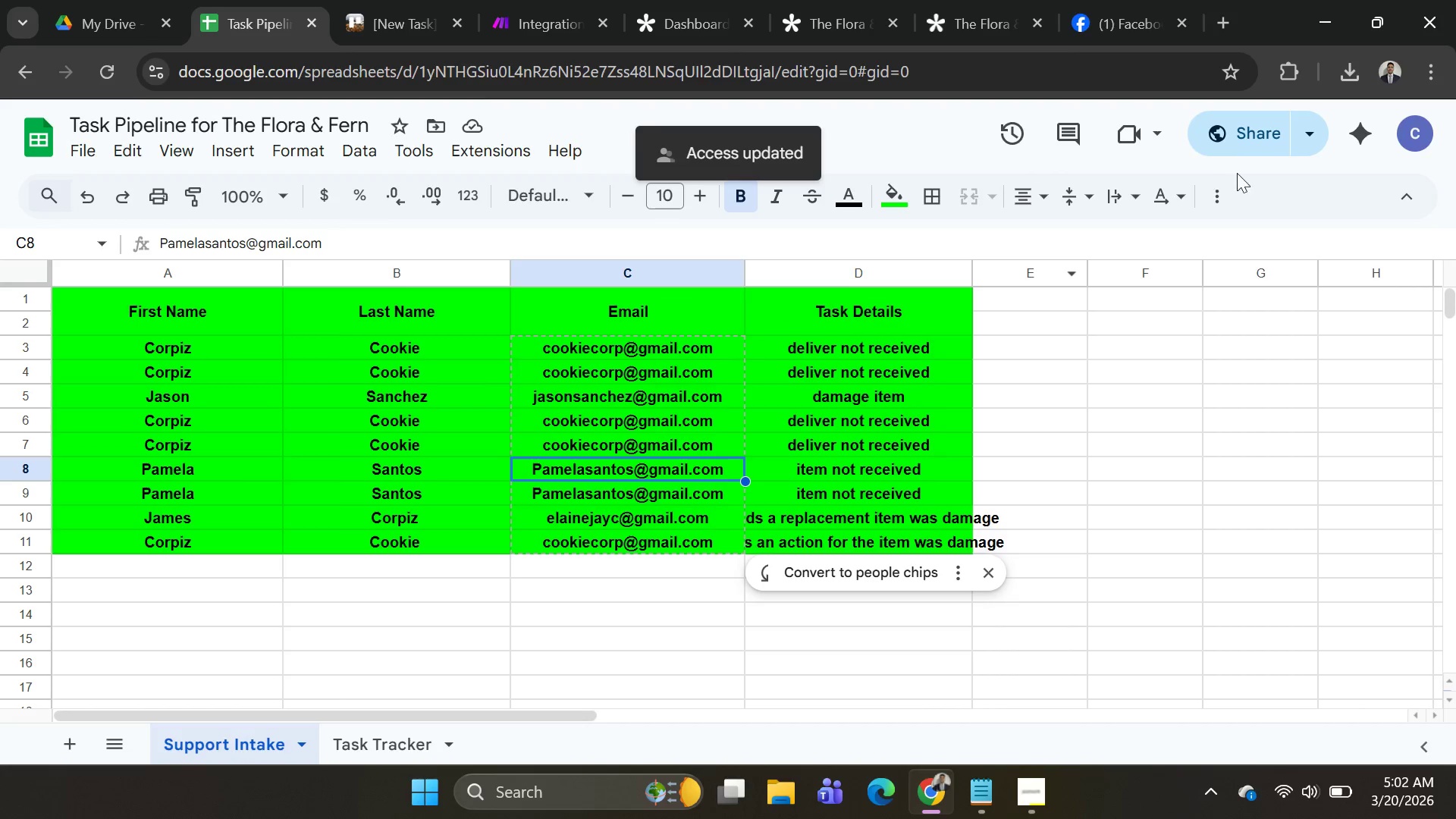 
left_click([1246, 129])
 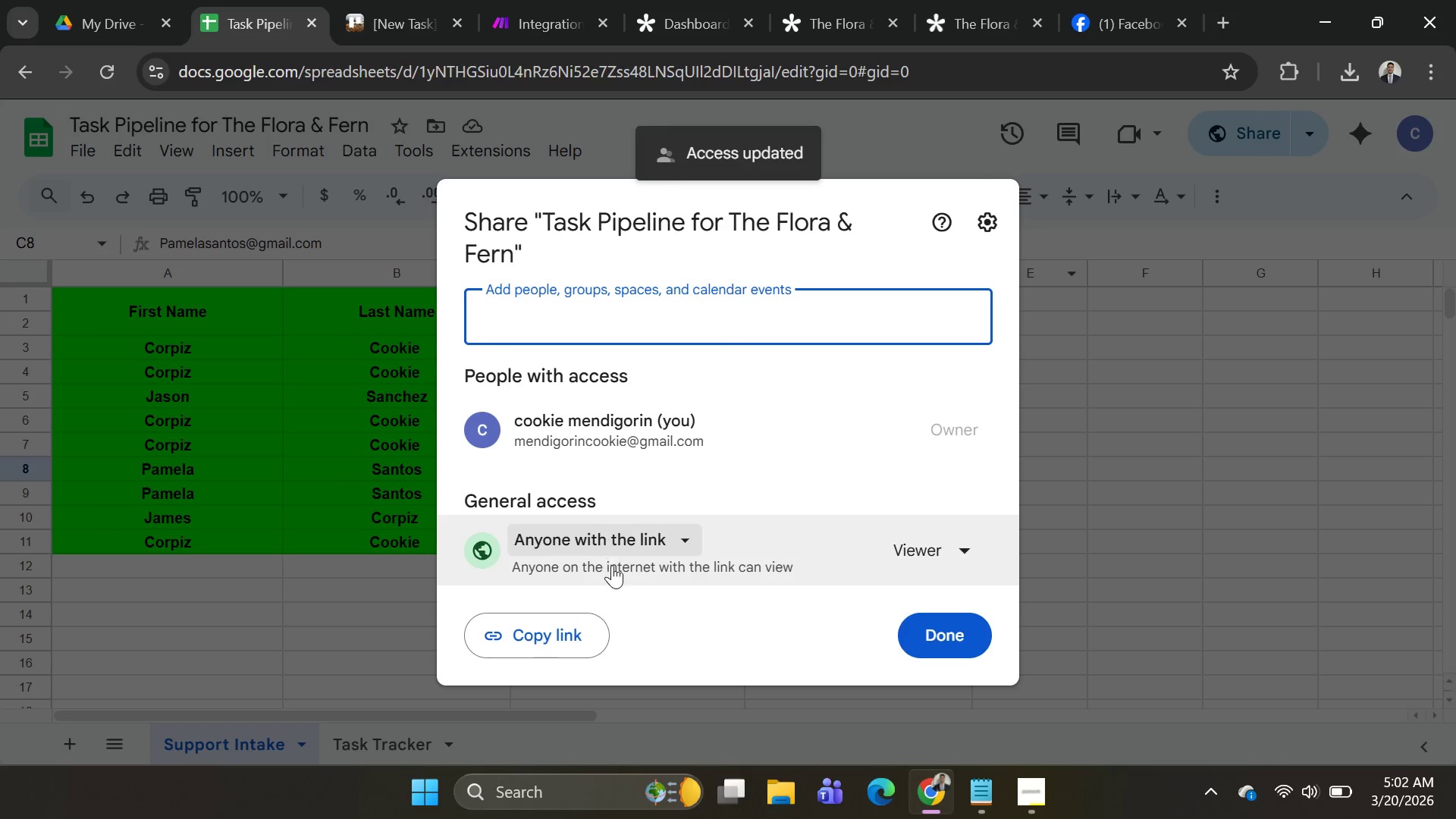 
left_click([908, 554])
 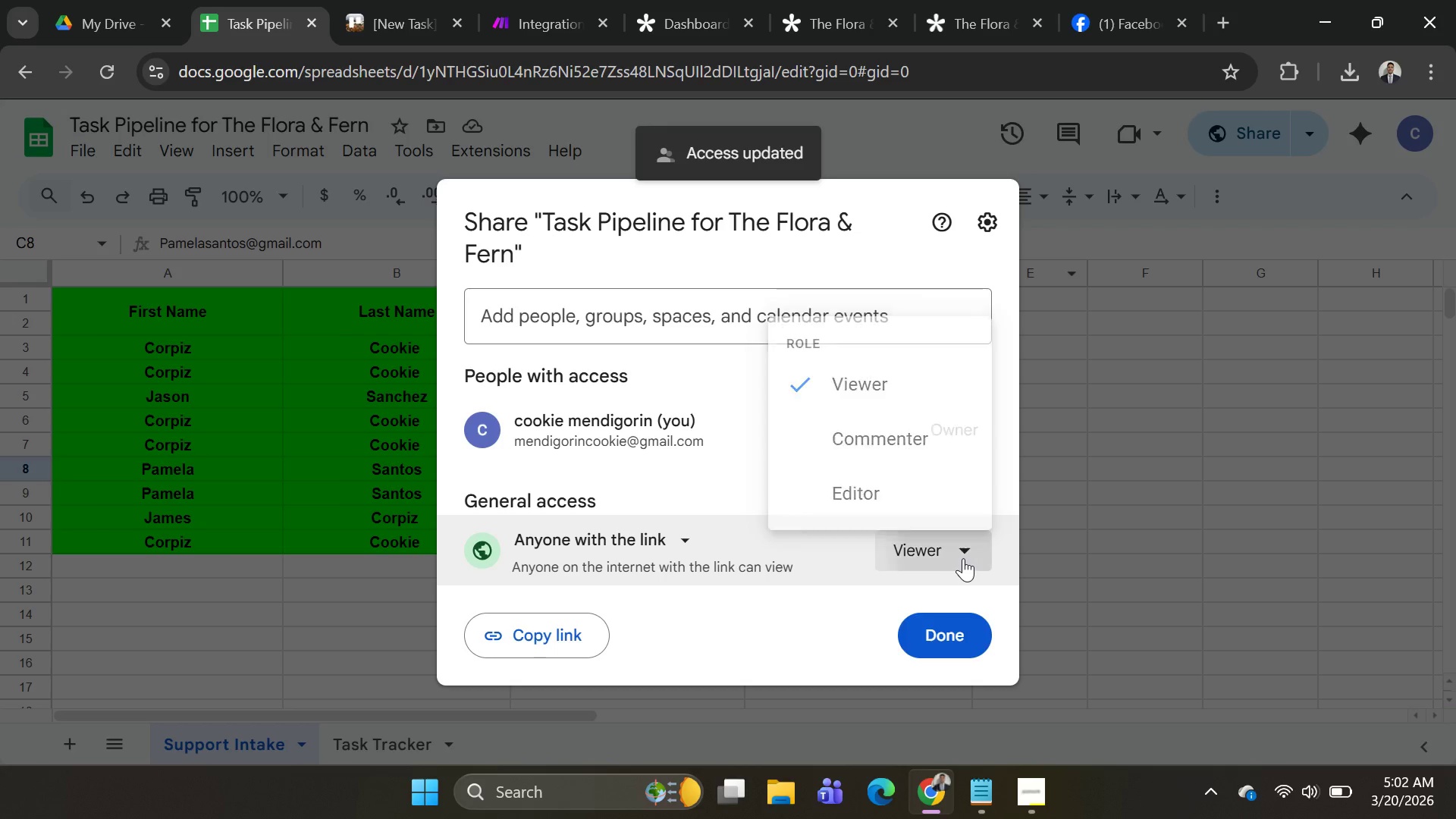 
double_click([963, 558])
 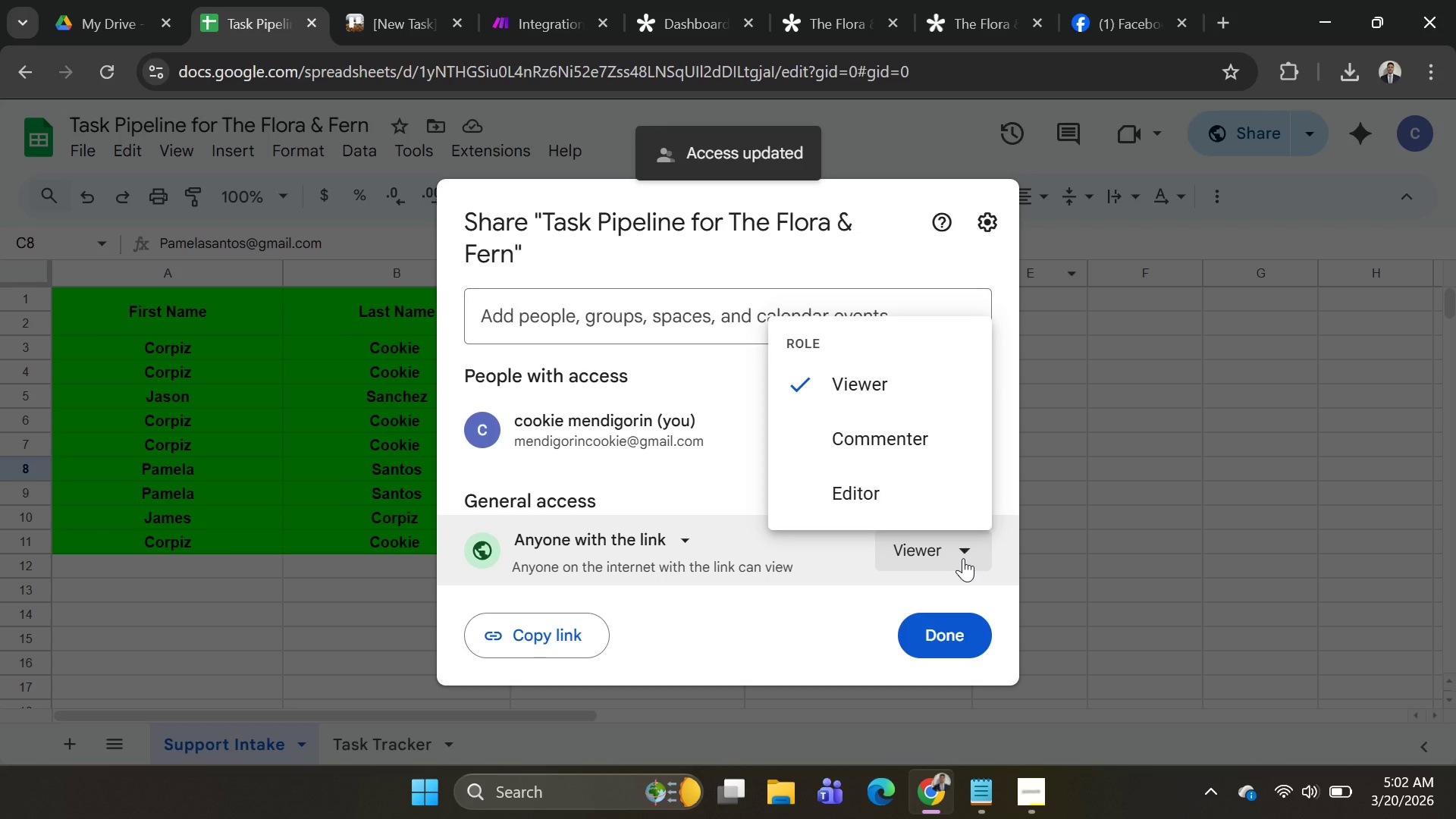 
left_click([963, 558])
 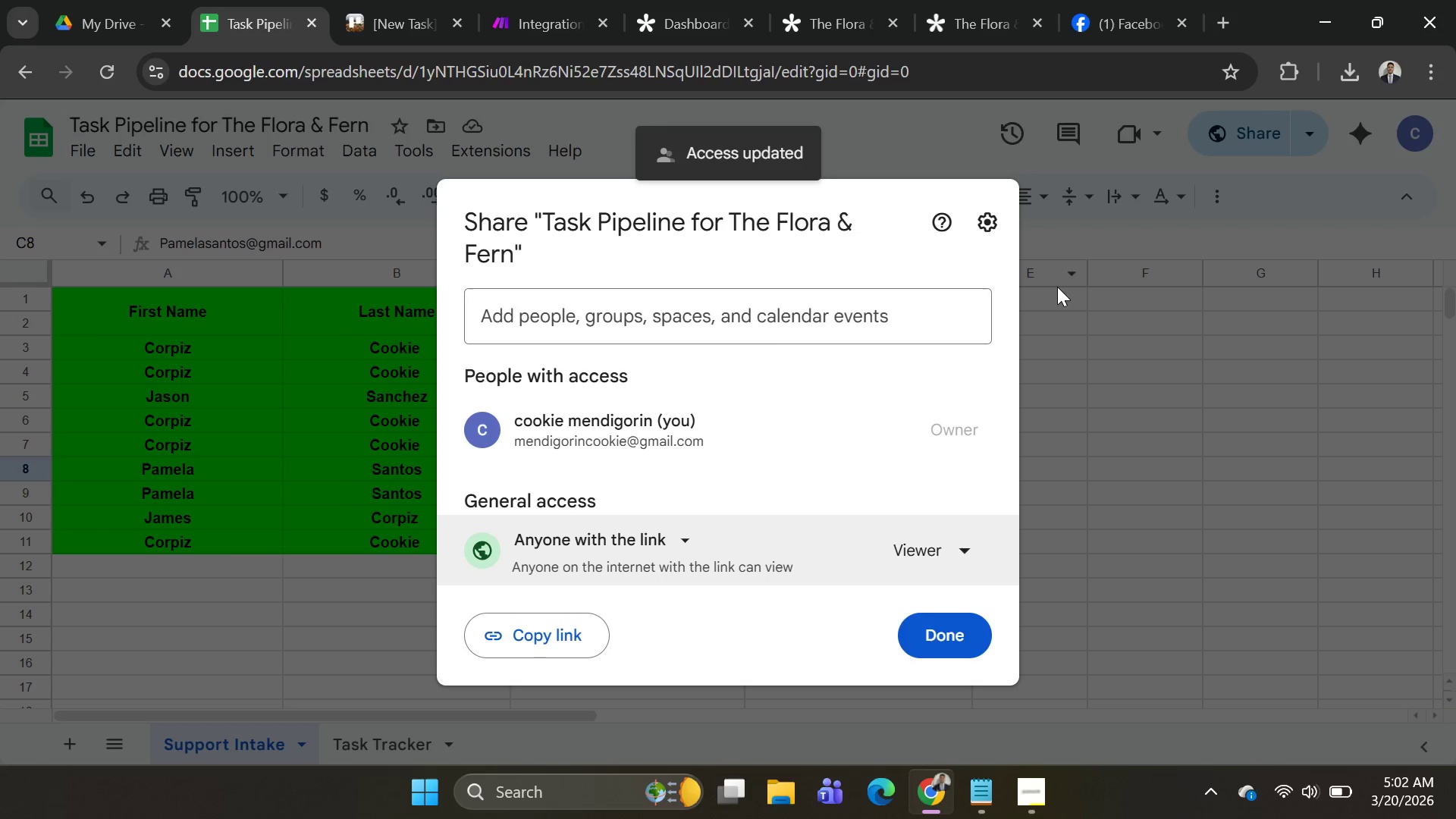 
left_click([1083, 303])
 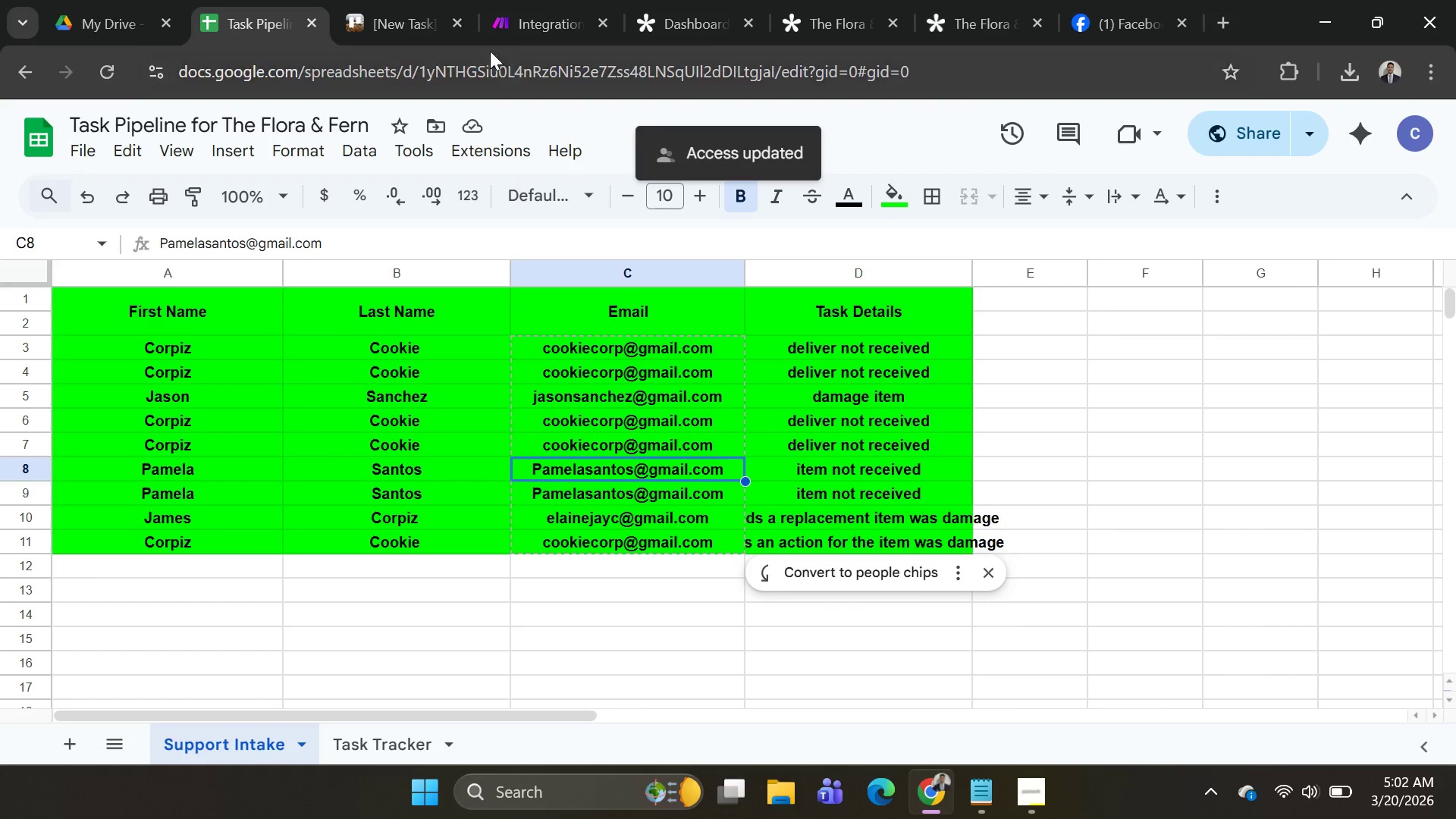 
left_click([407, 19])
 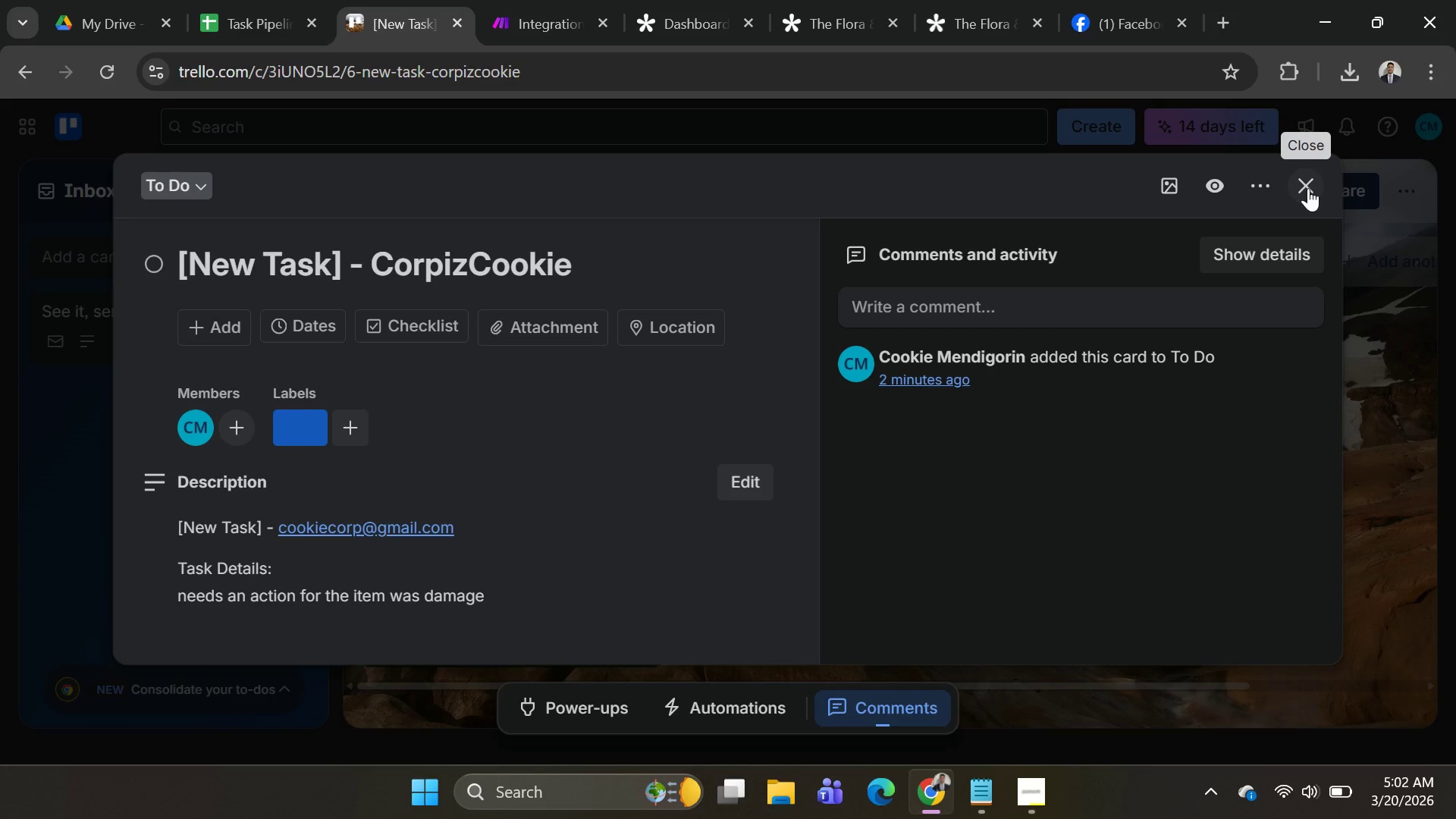 
left_click([1308, 188])
 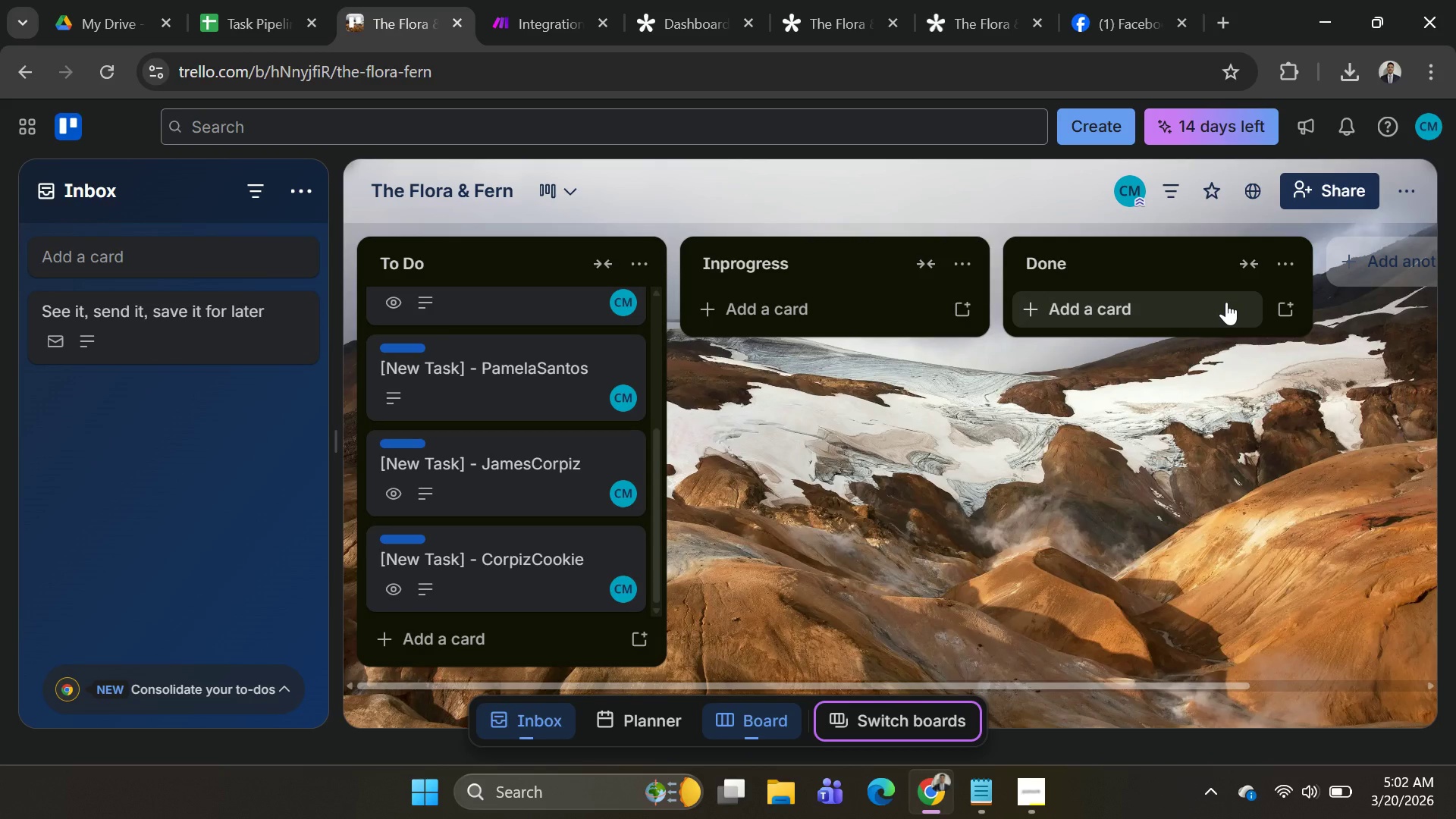 
key(PrintScreen)
 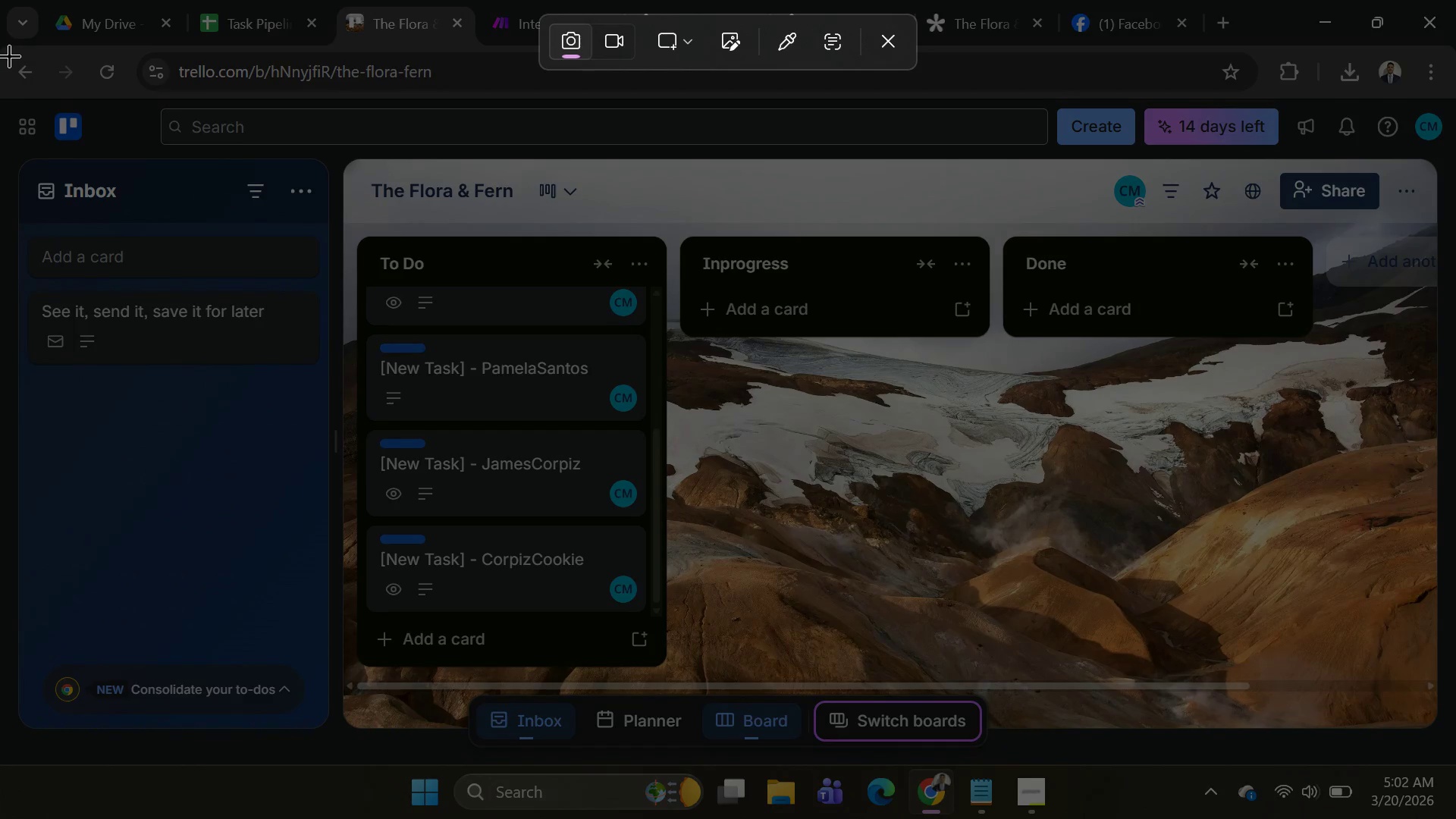 
left_click_drag(start_coordinate=[0, 46], to_coordinate=[1455, 736])
 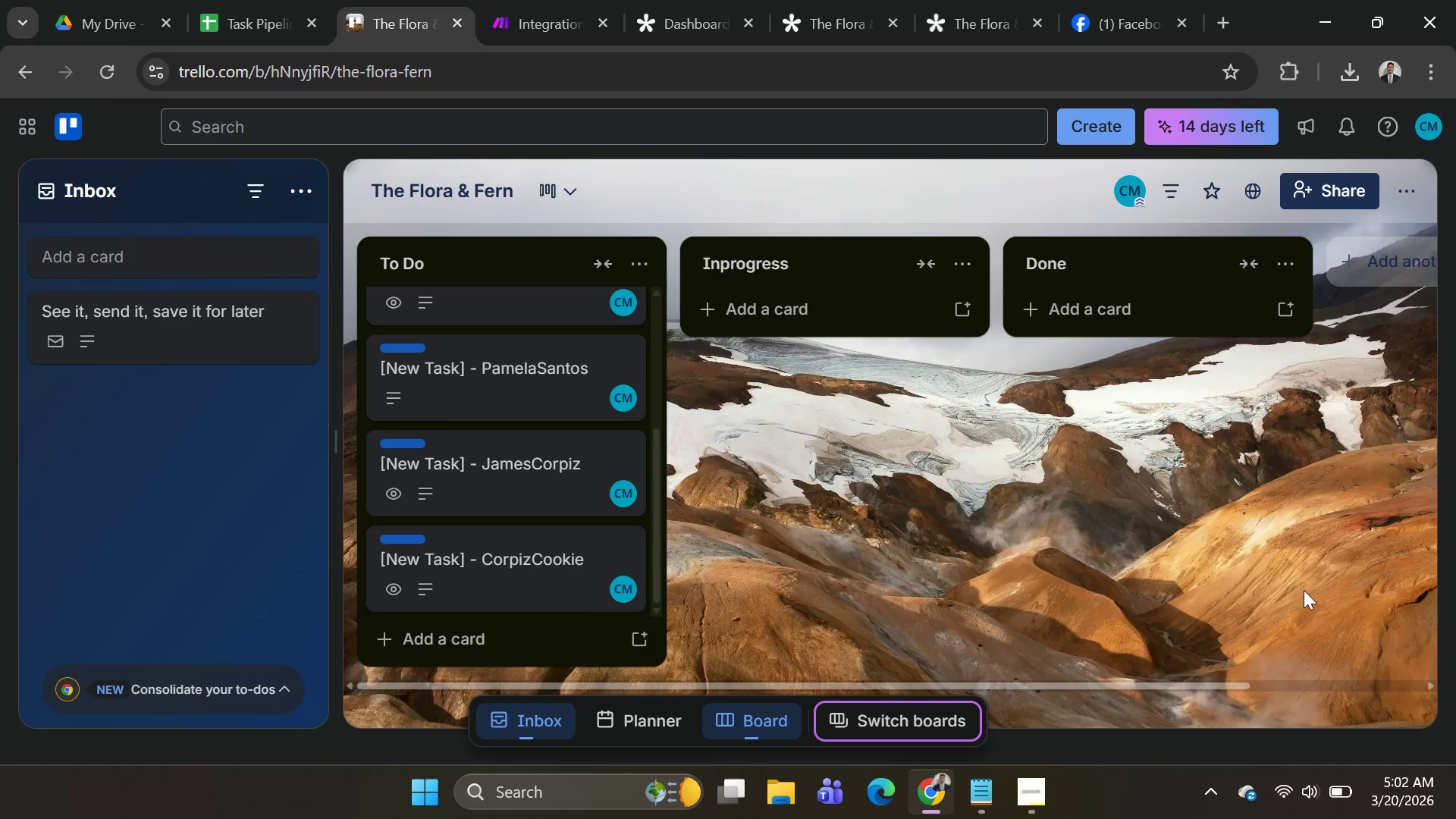 
key(Alt+AltLeft)
 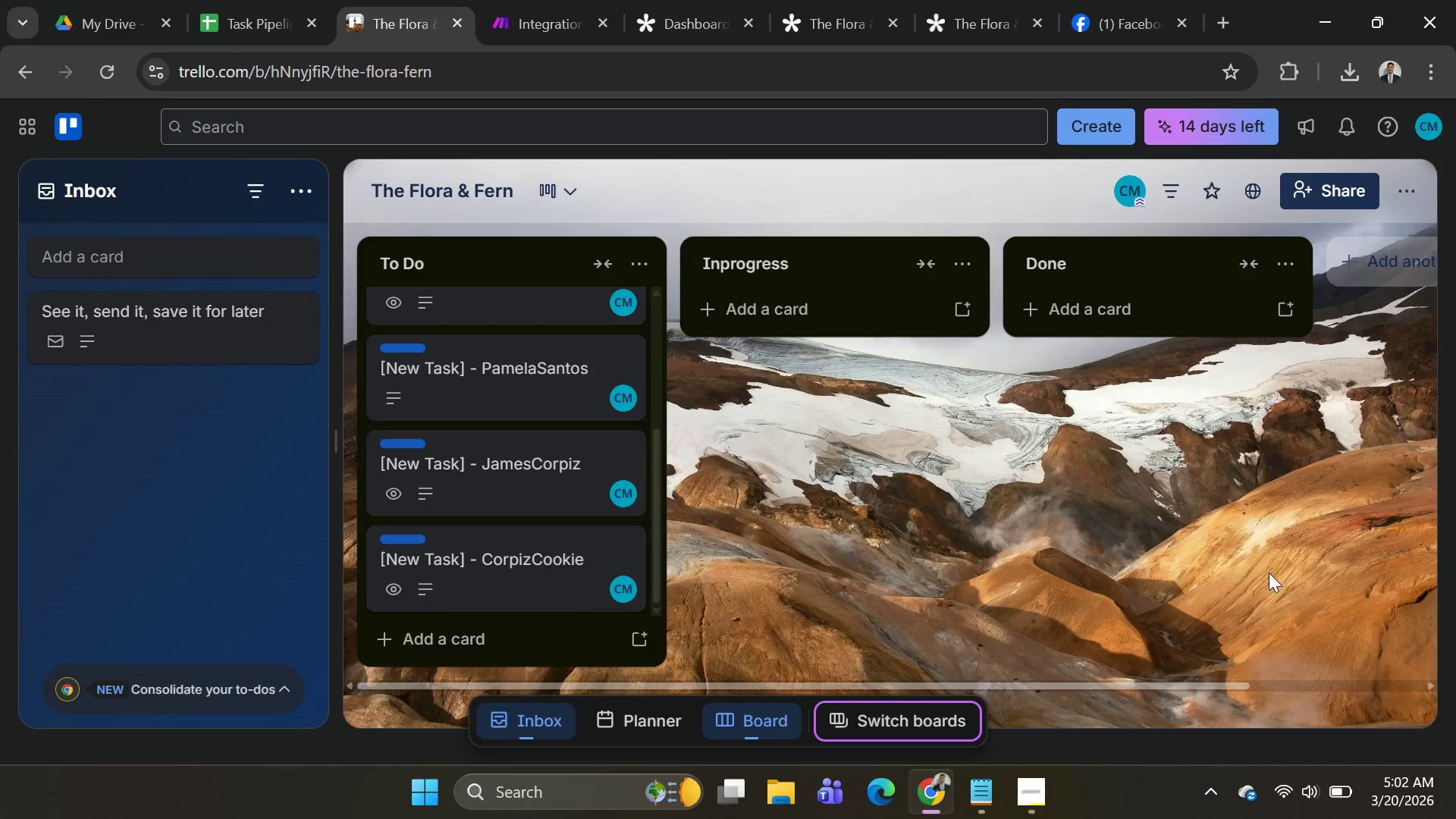 
key(Alt+Tab)
 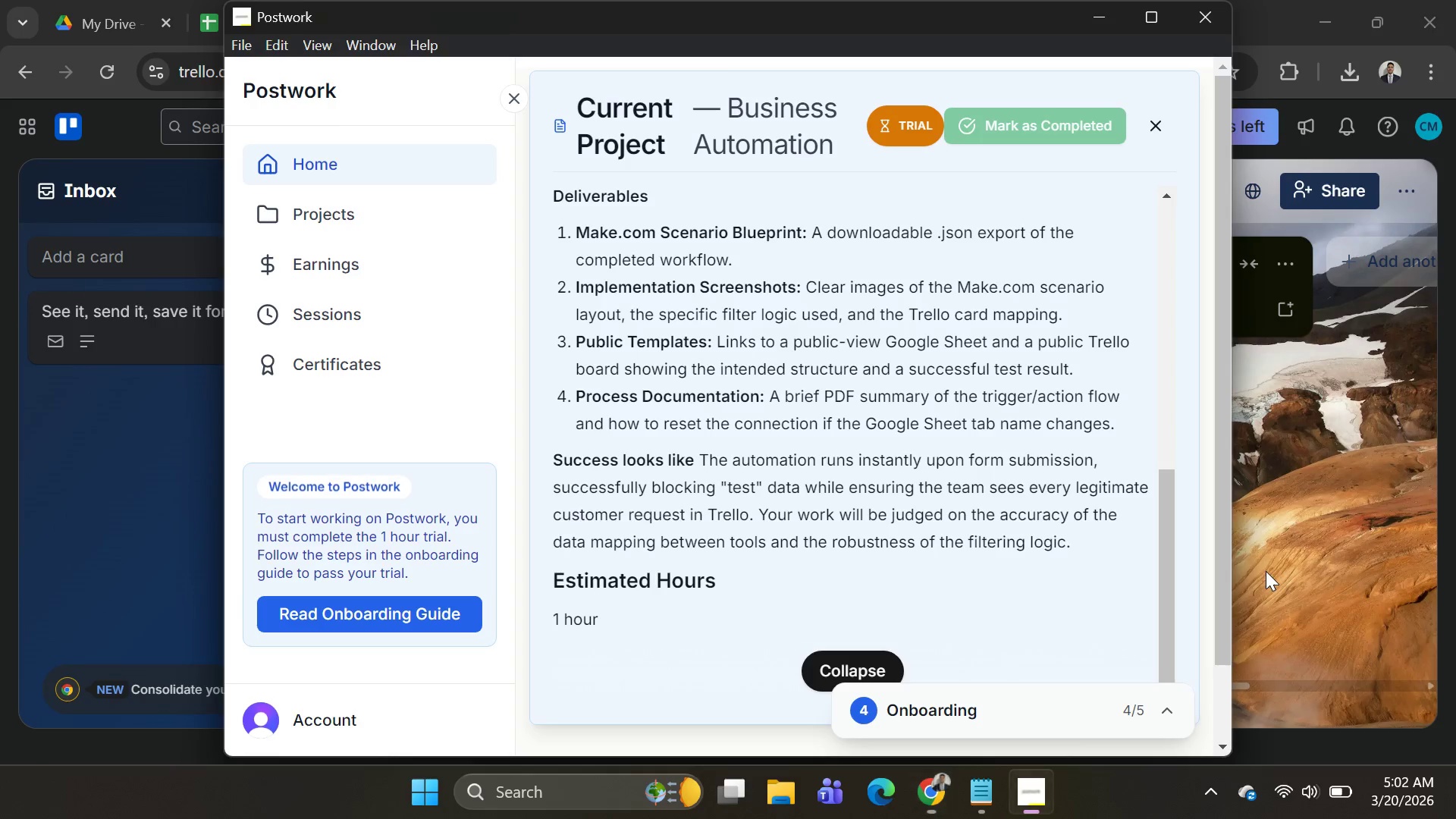 
key(Alt+AltLeft)